 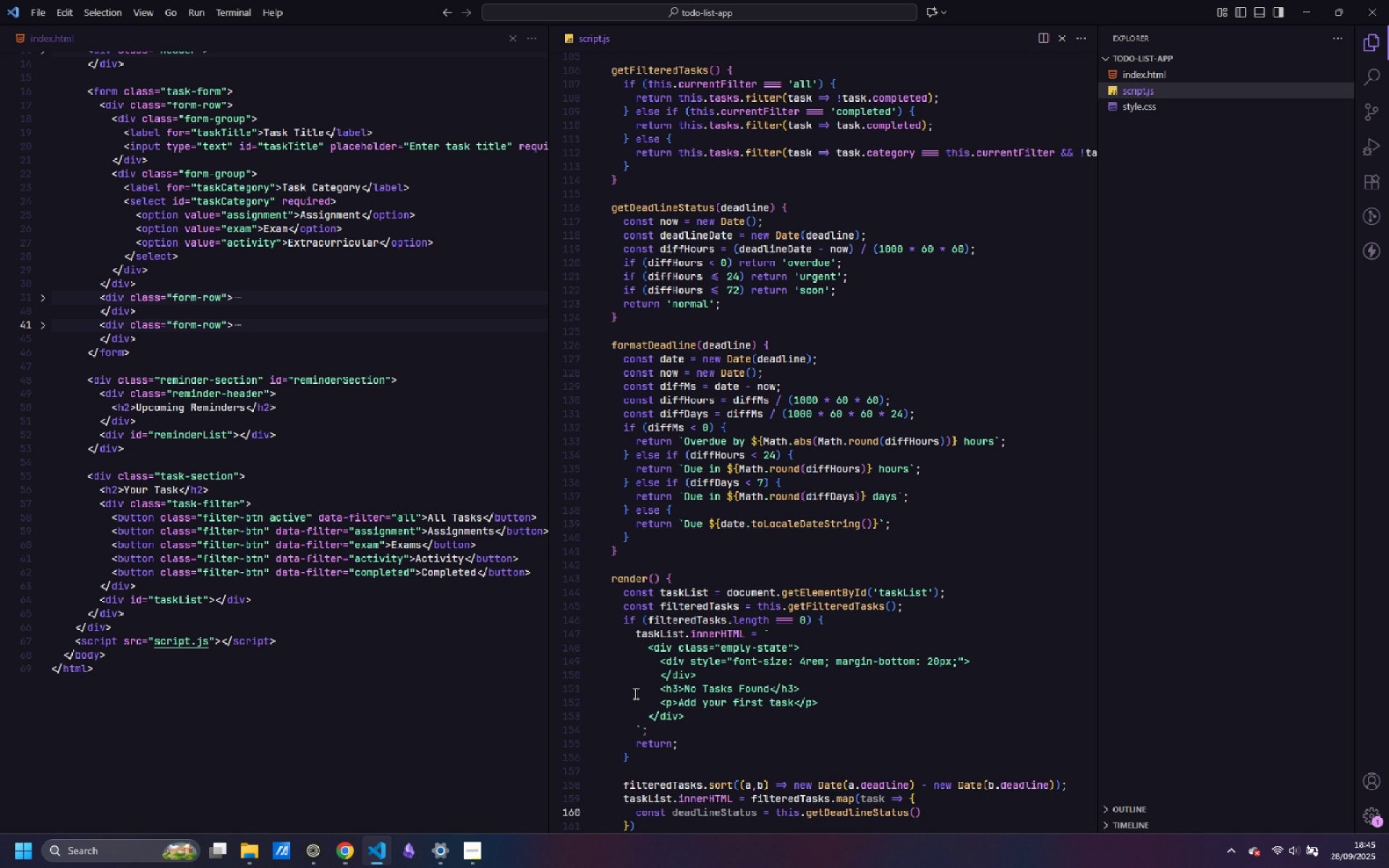 
key(ArrowLeft)
 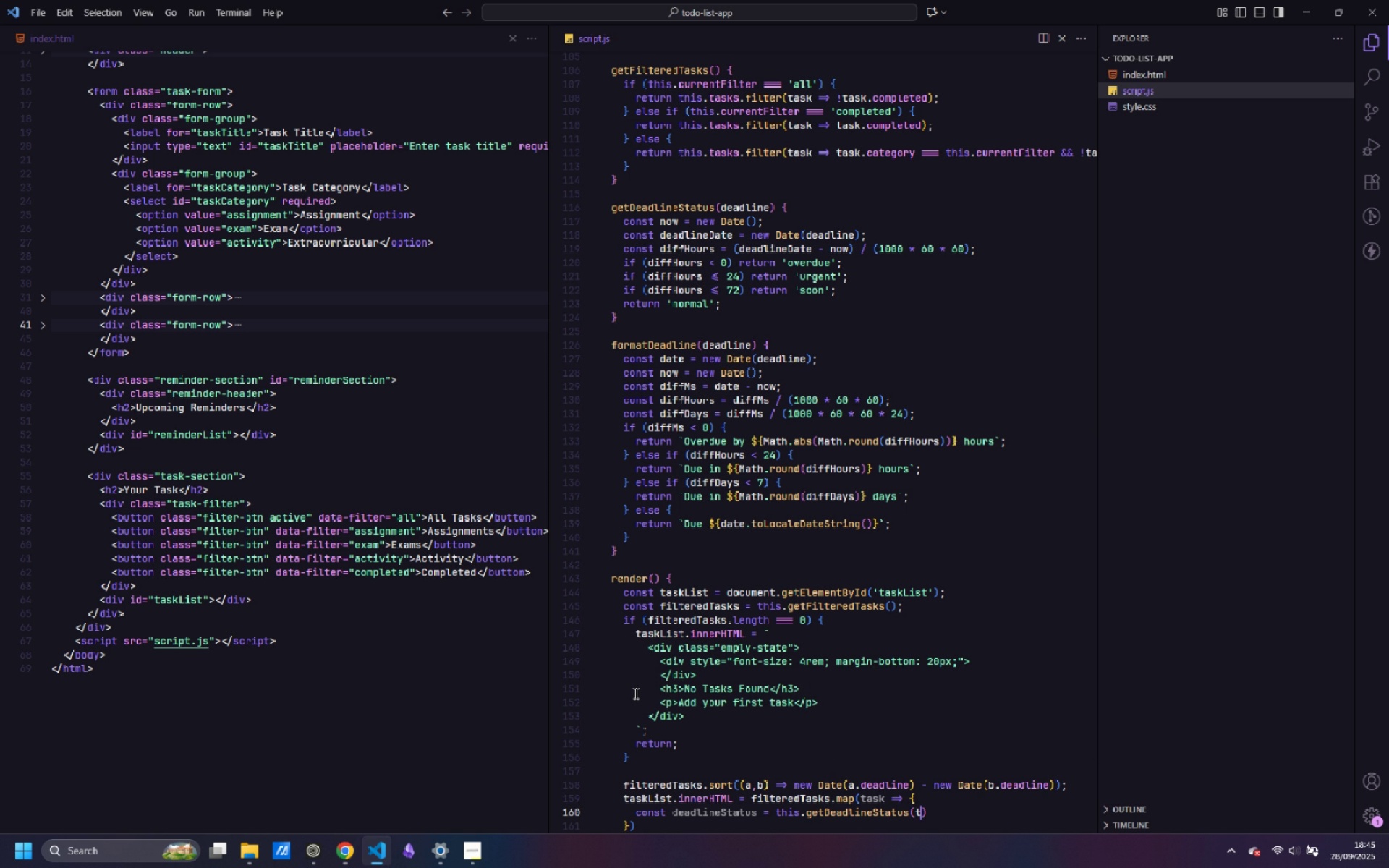 
type(task.dead)
 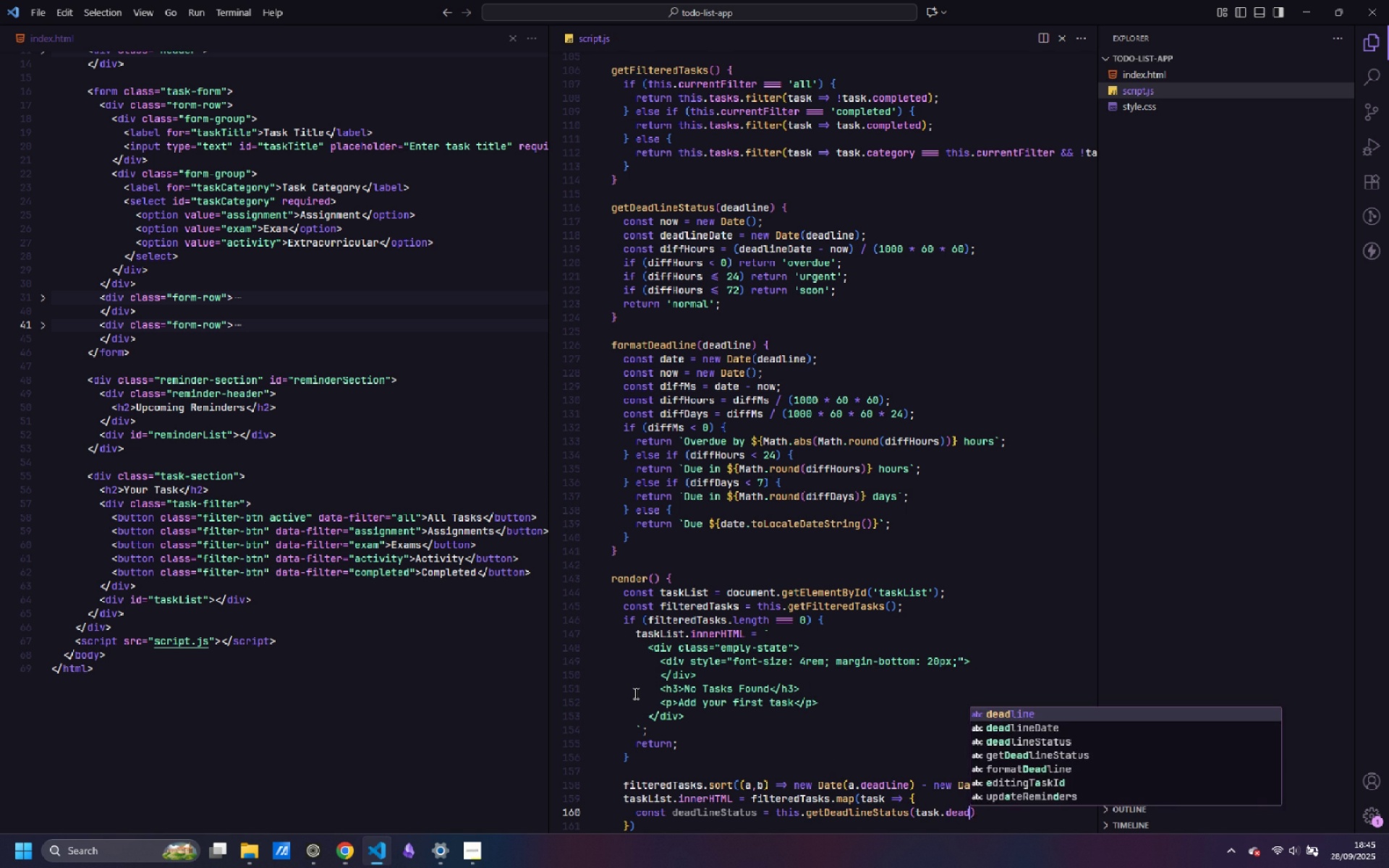 
key(Enter)
 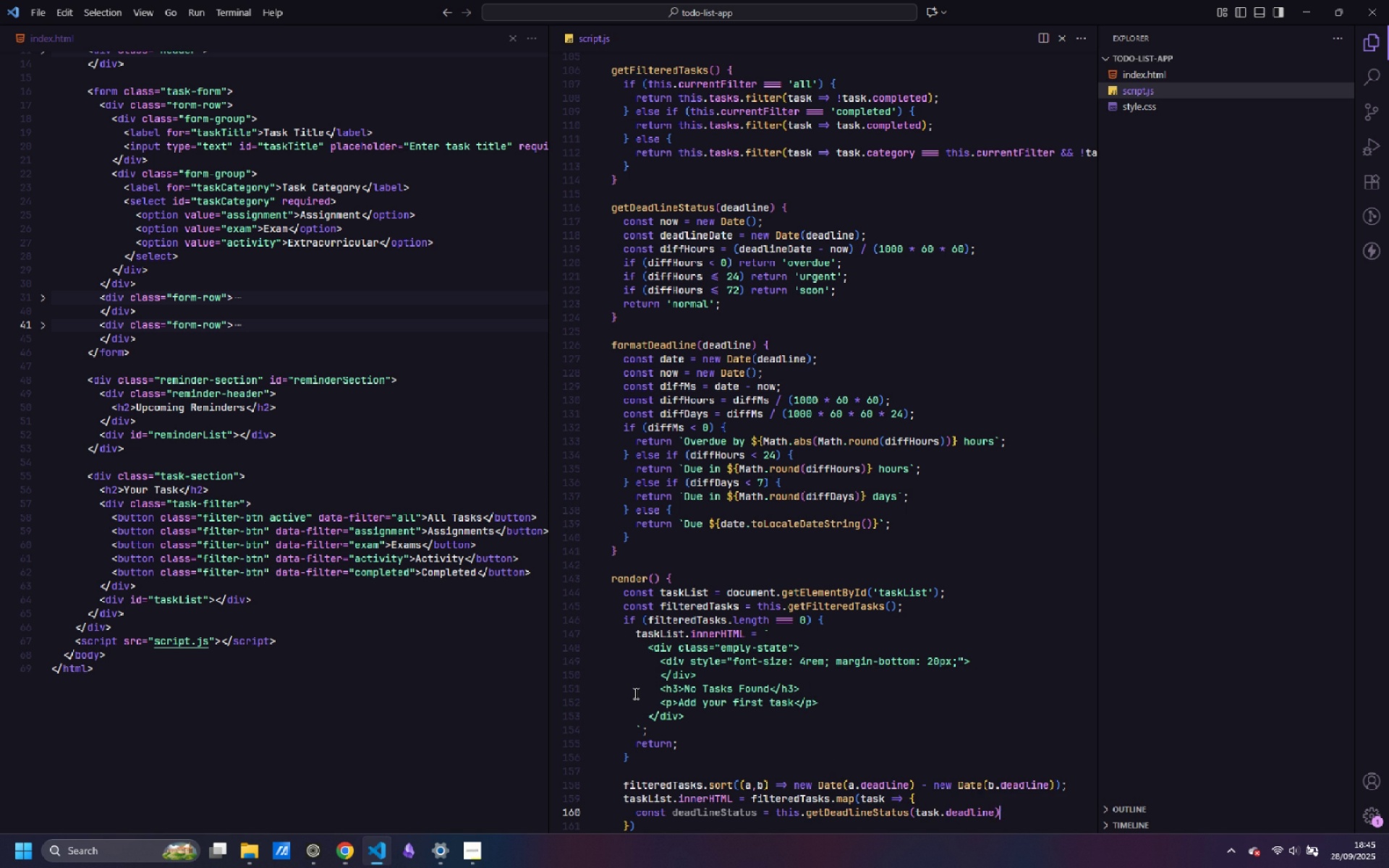 
key(ArrowRight)
 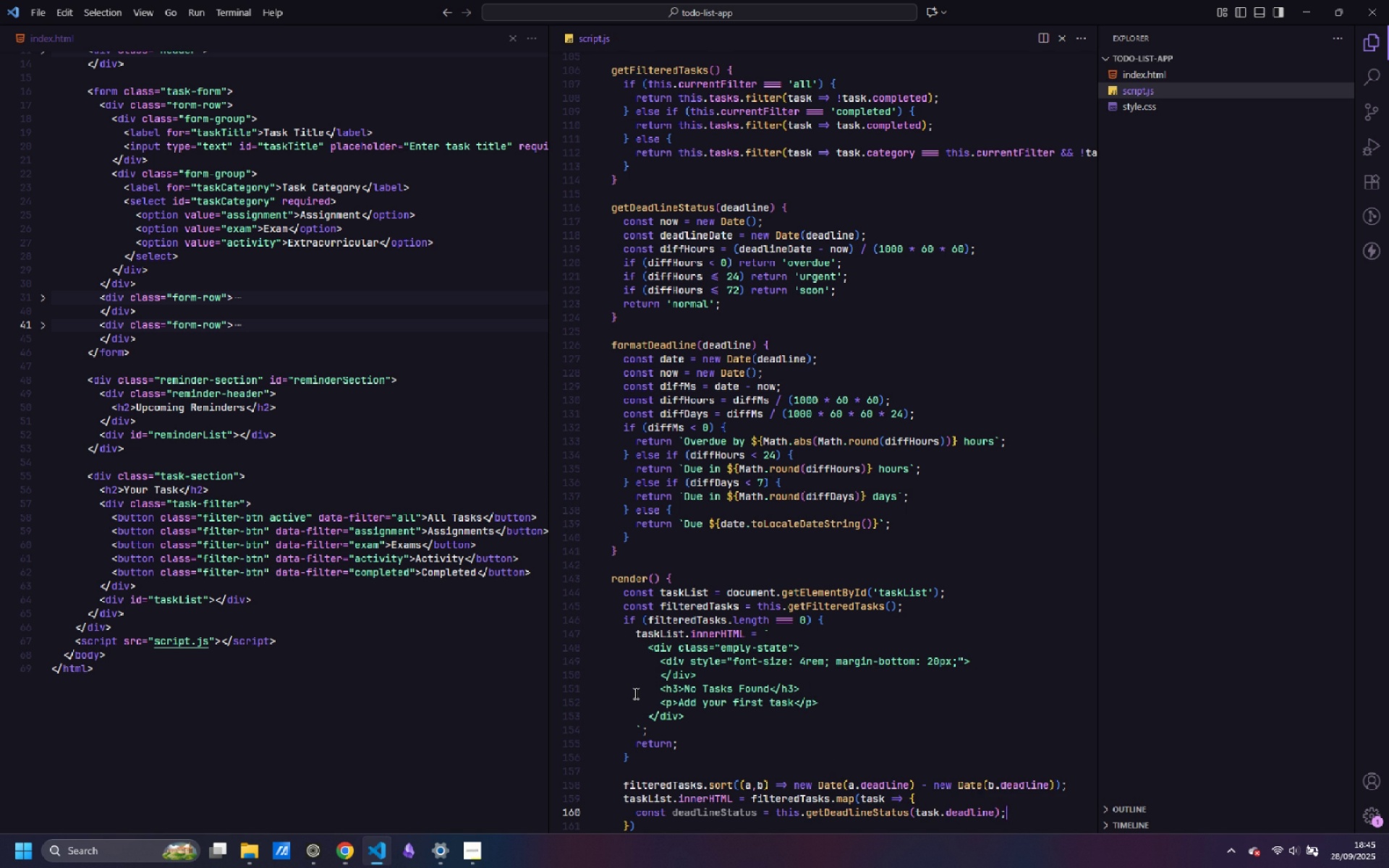 
key(Semicolon)
 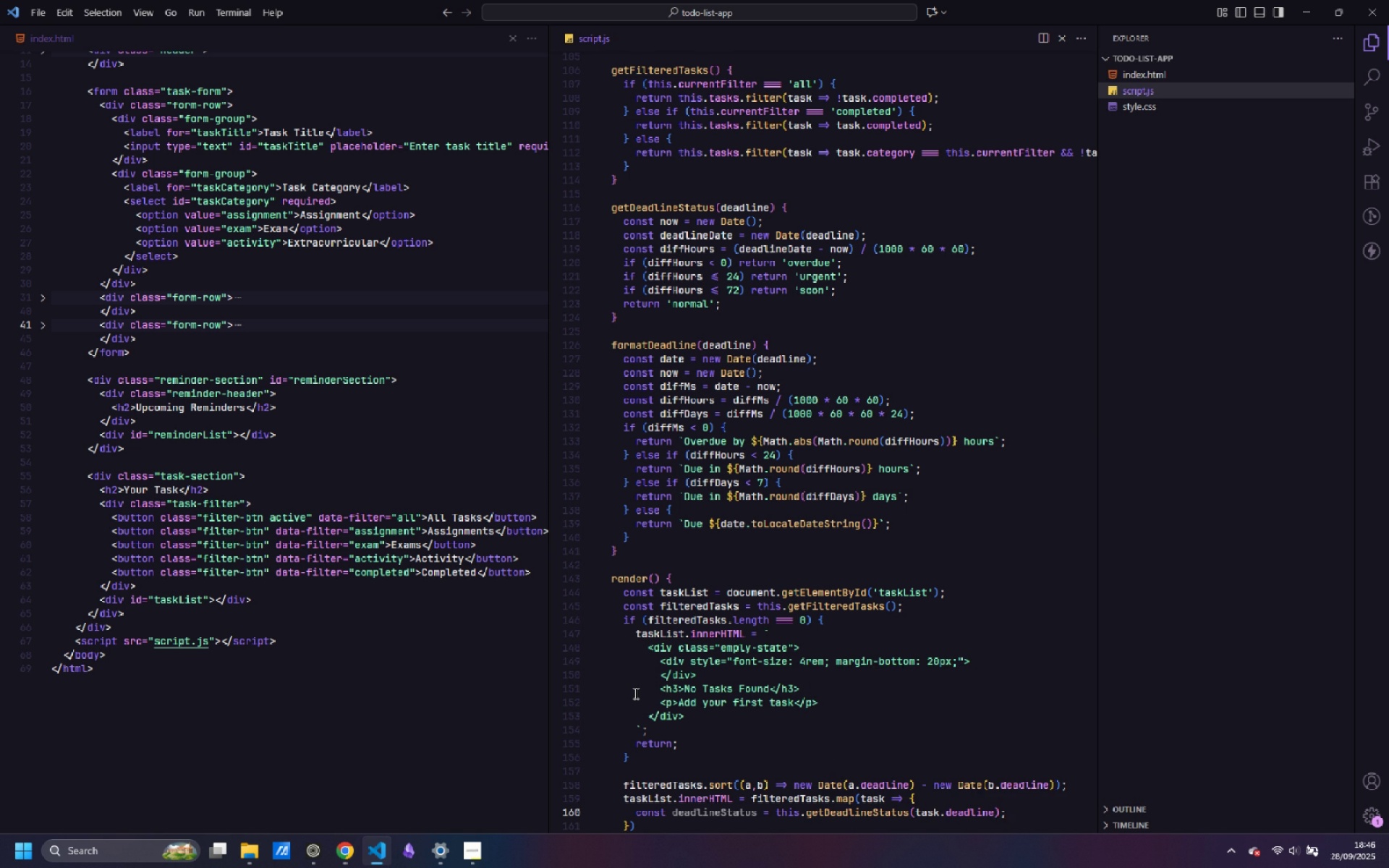 
key(Enter)
 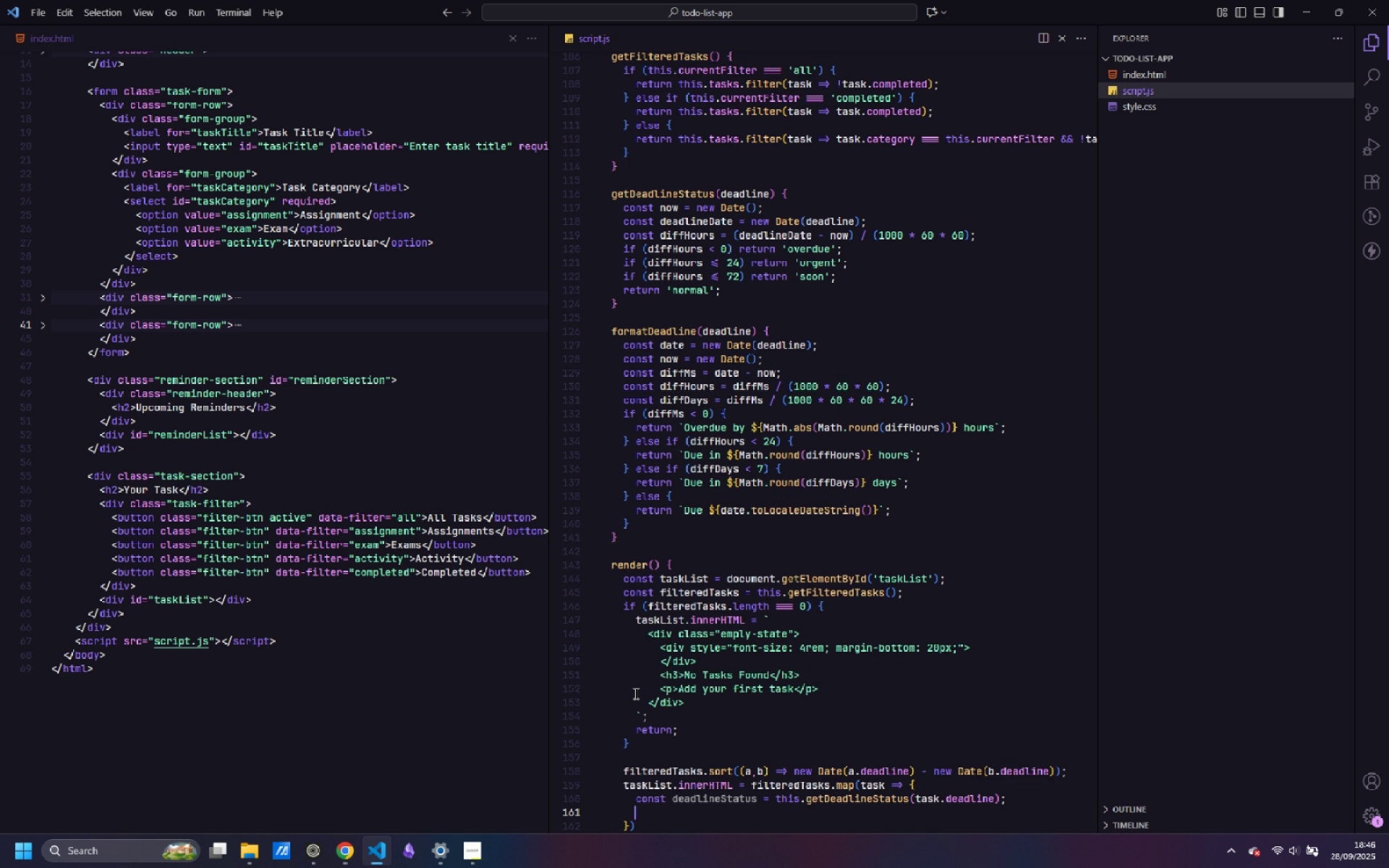 
type(const formated)
key(Backspace)
key(Backspace)
type(tedDeadline = this.form)